 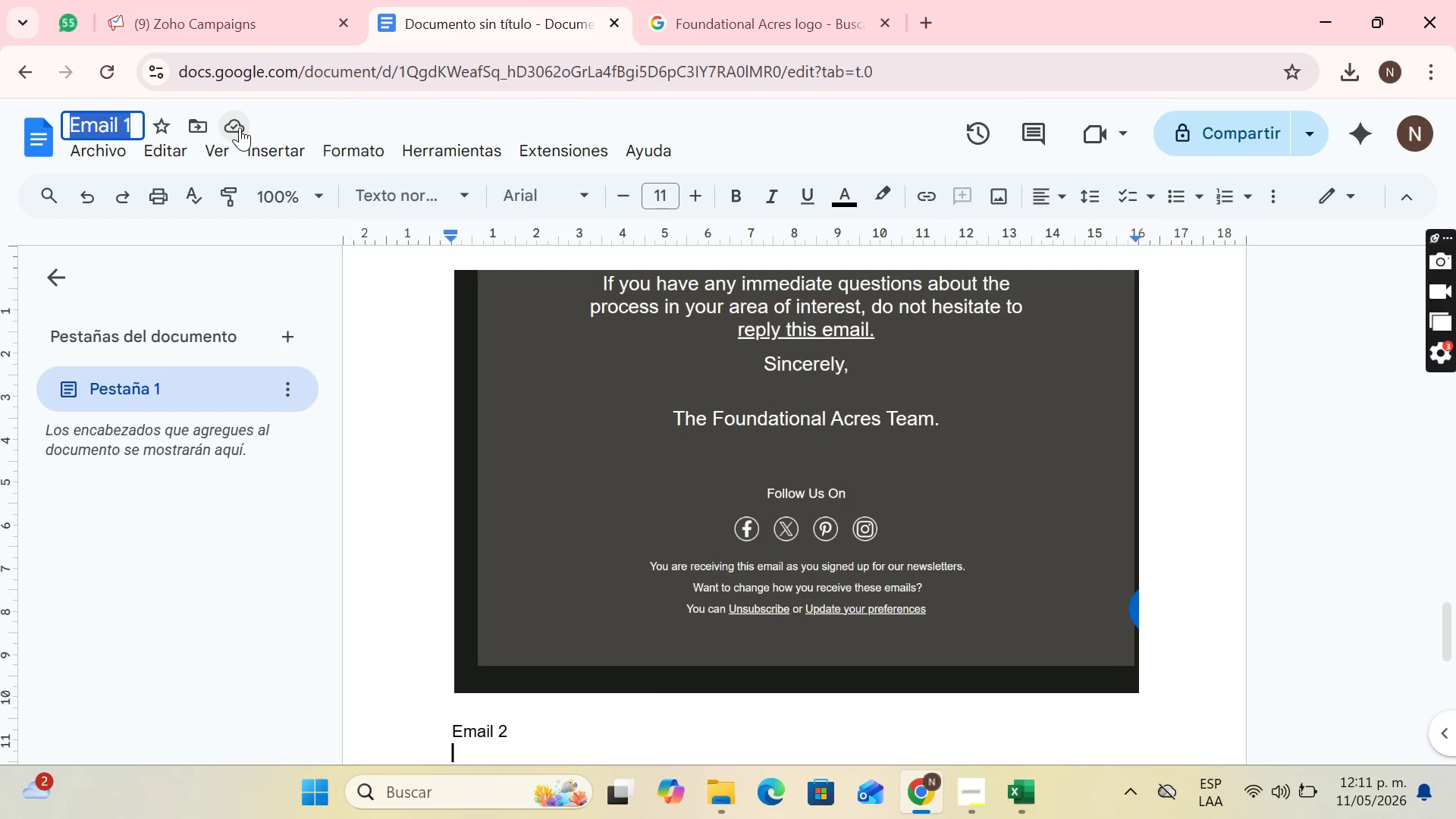 
key(Control+V)
 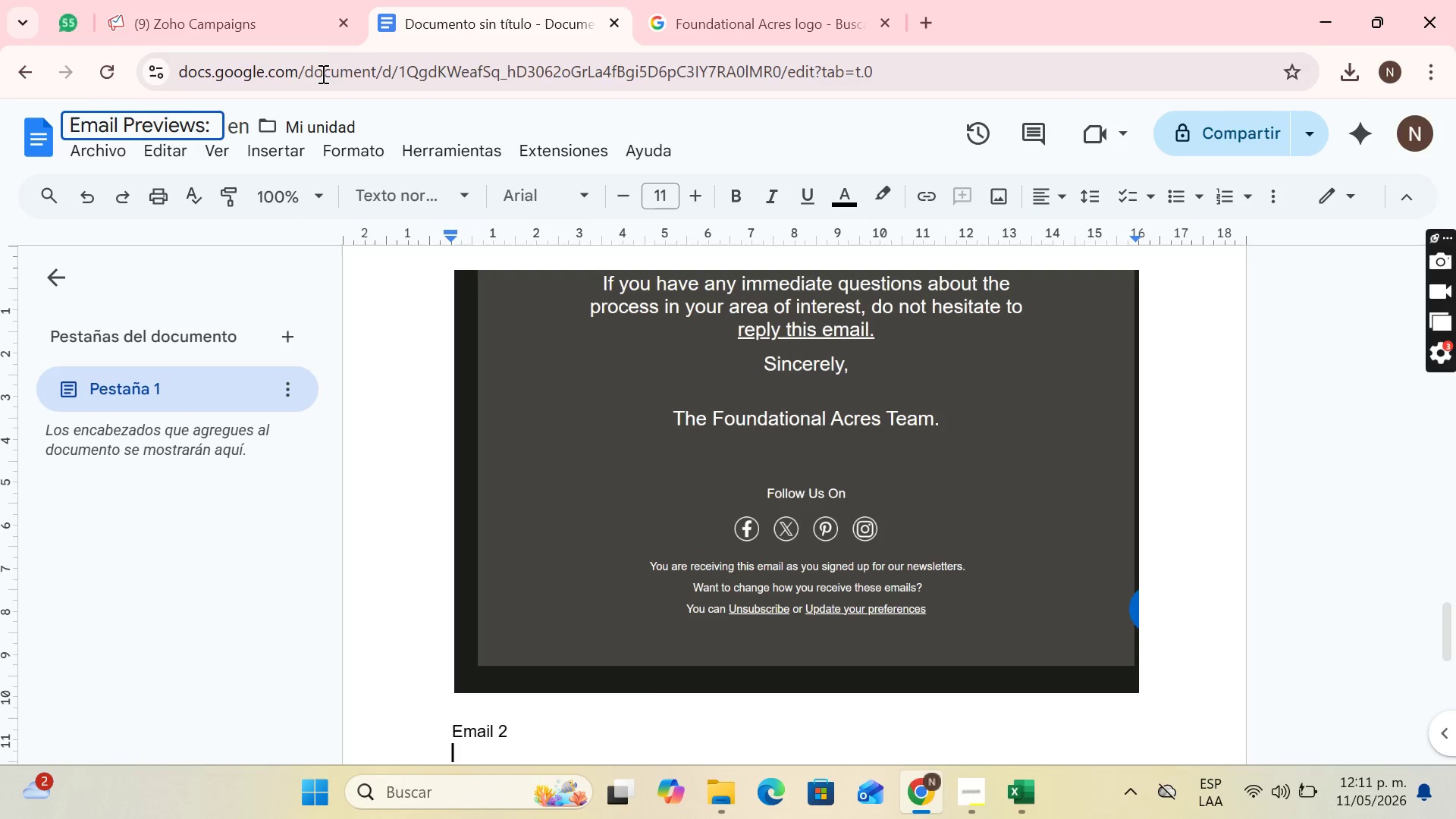 
key(Backspace)
 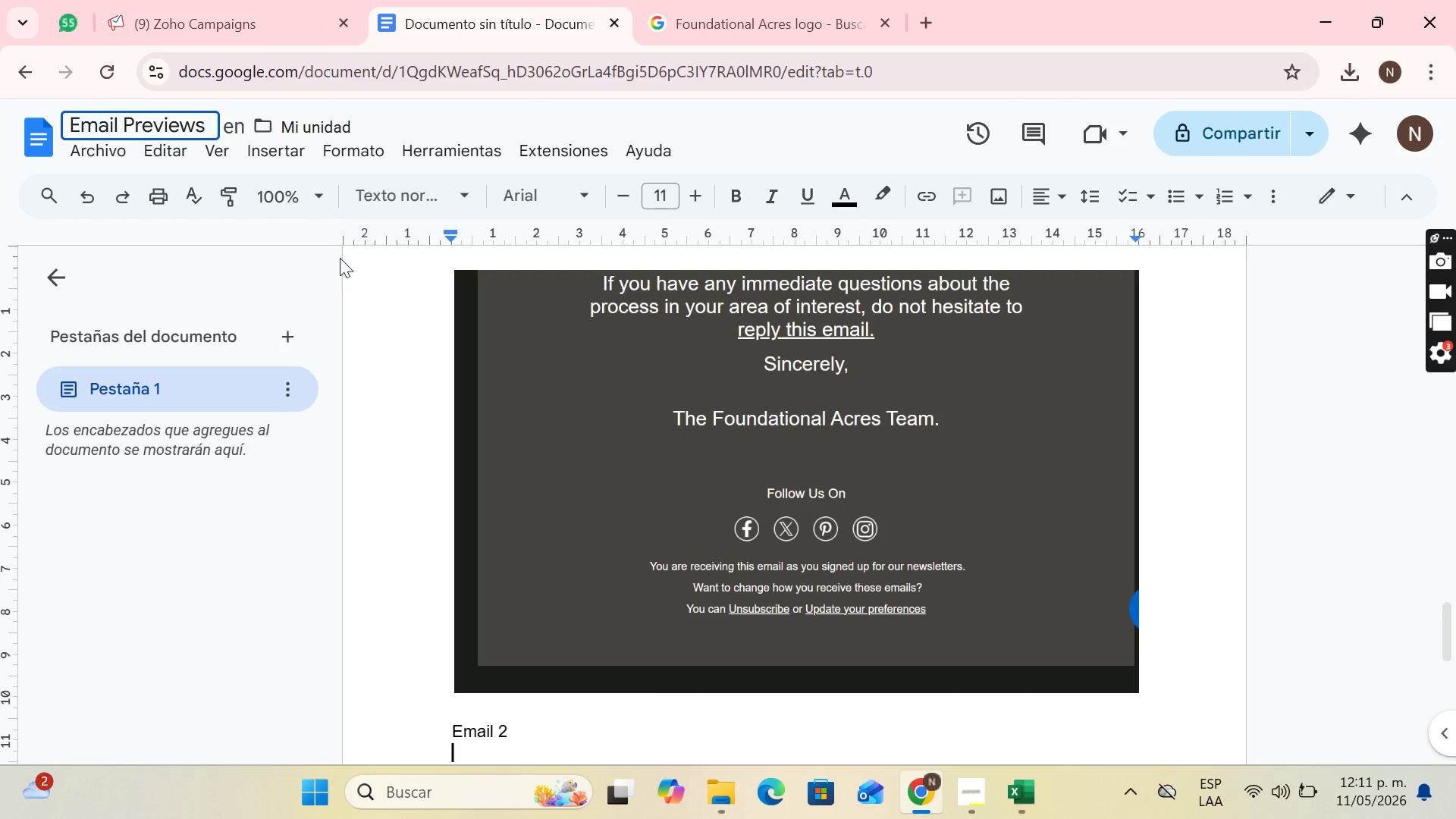 
left_click([366, 260])
 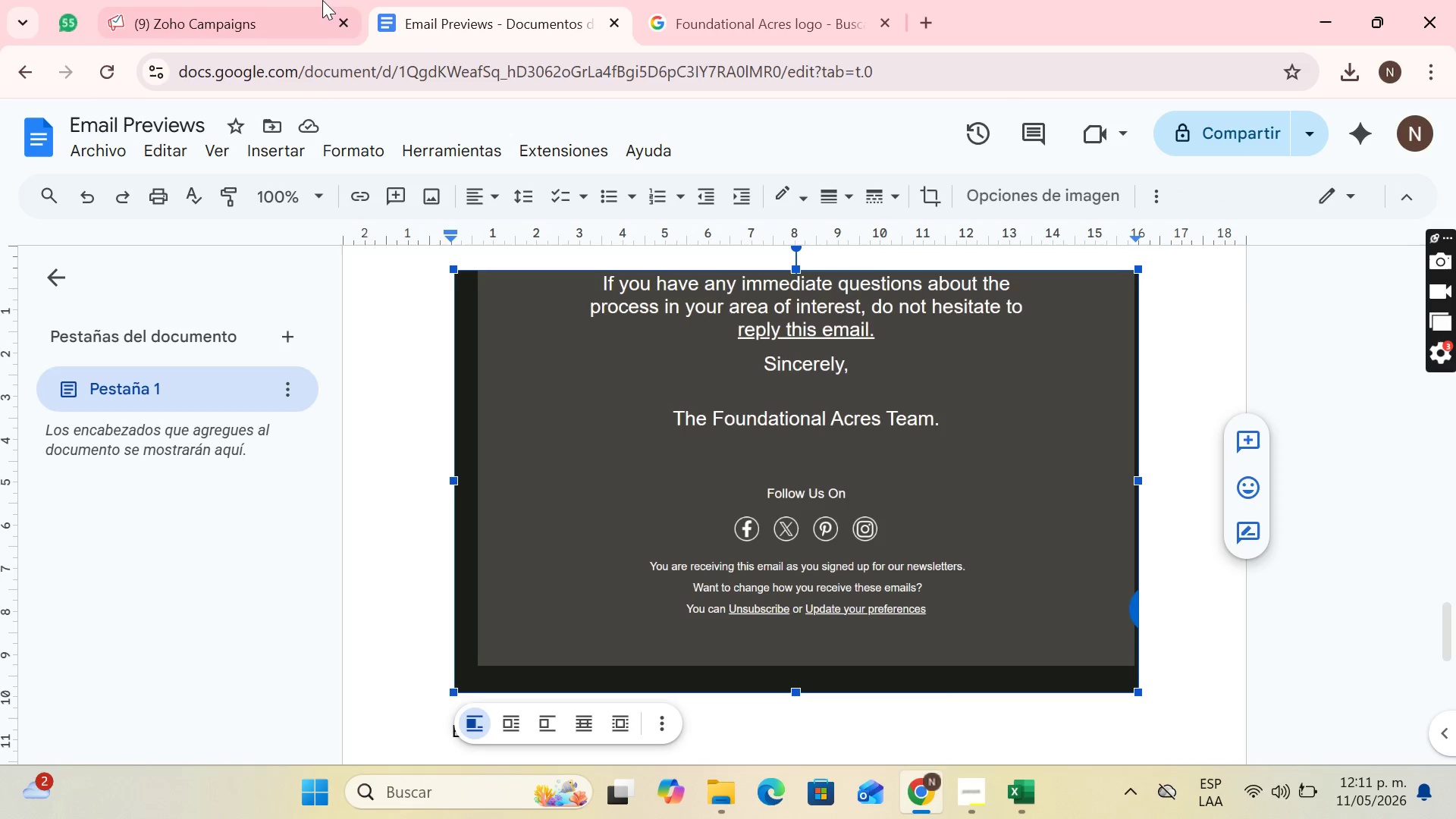 
left_click([322, 0])
 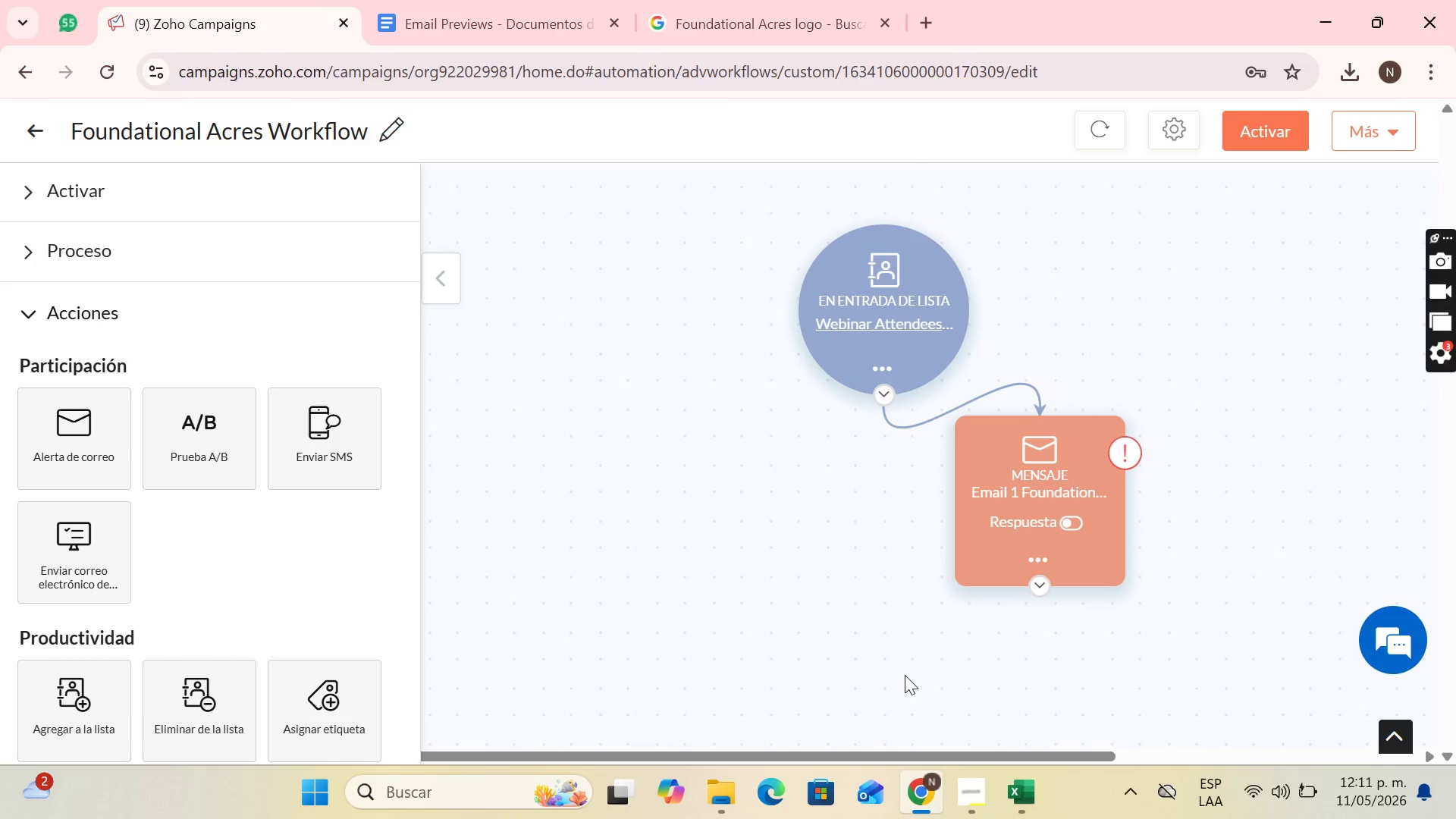 
left_click_drag(start_coordinate=[207, 484], to_coordinate=[849, 623])
 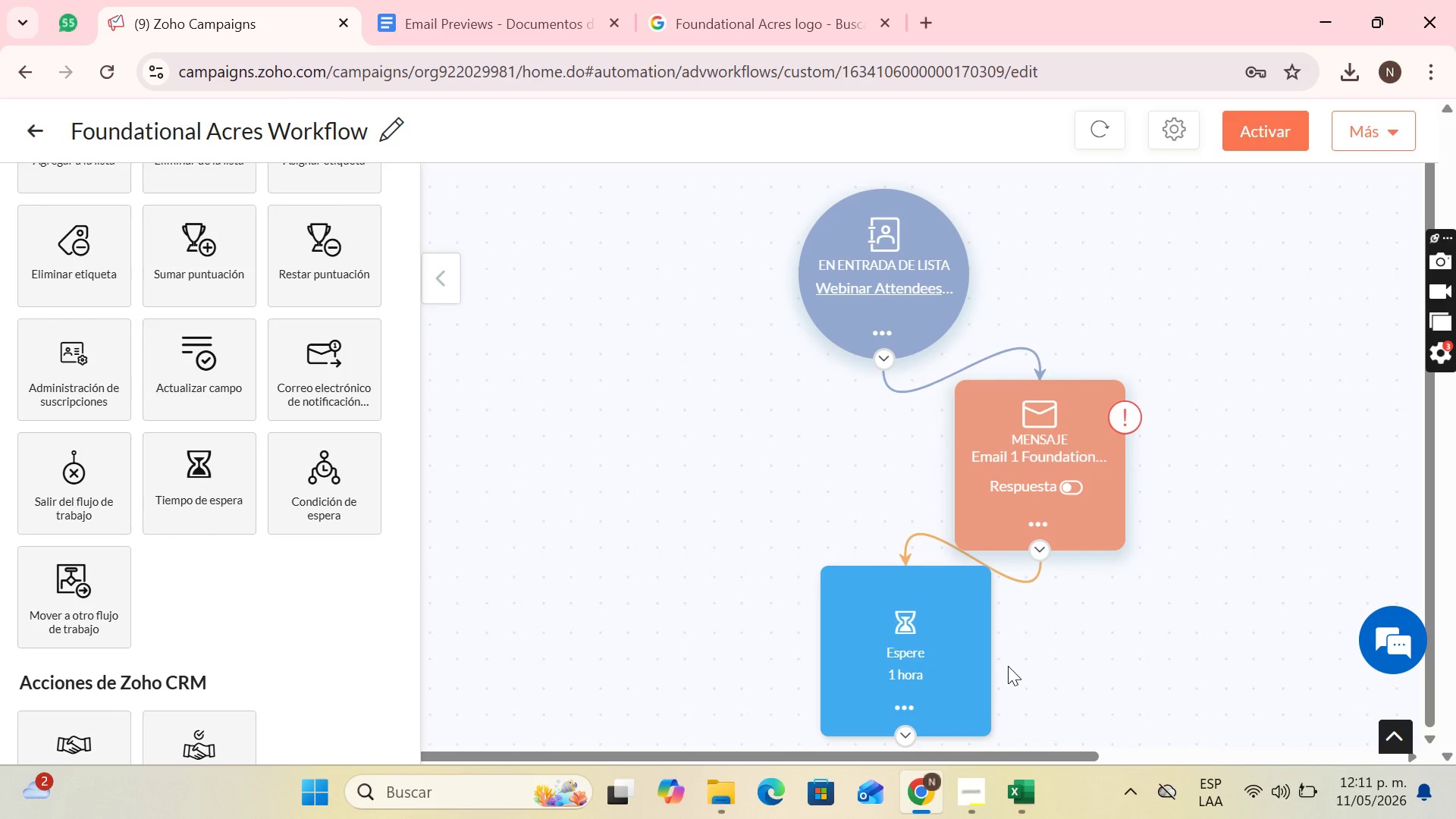 
scroll: coordinate [190, 492], scroll_direction: down, amount: 5.0
 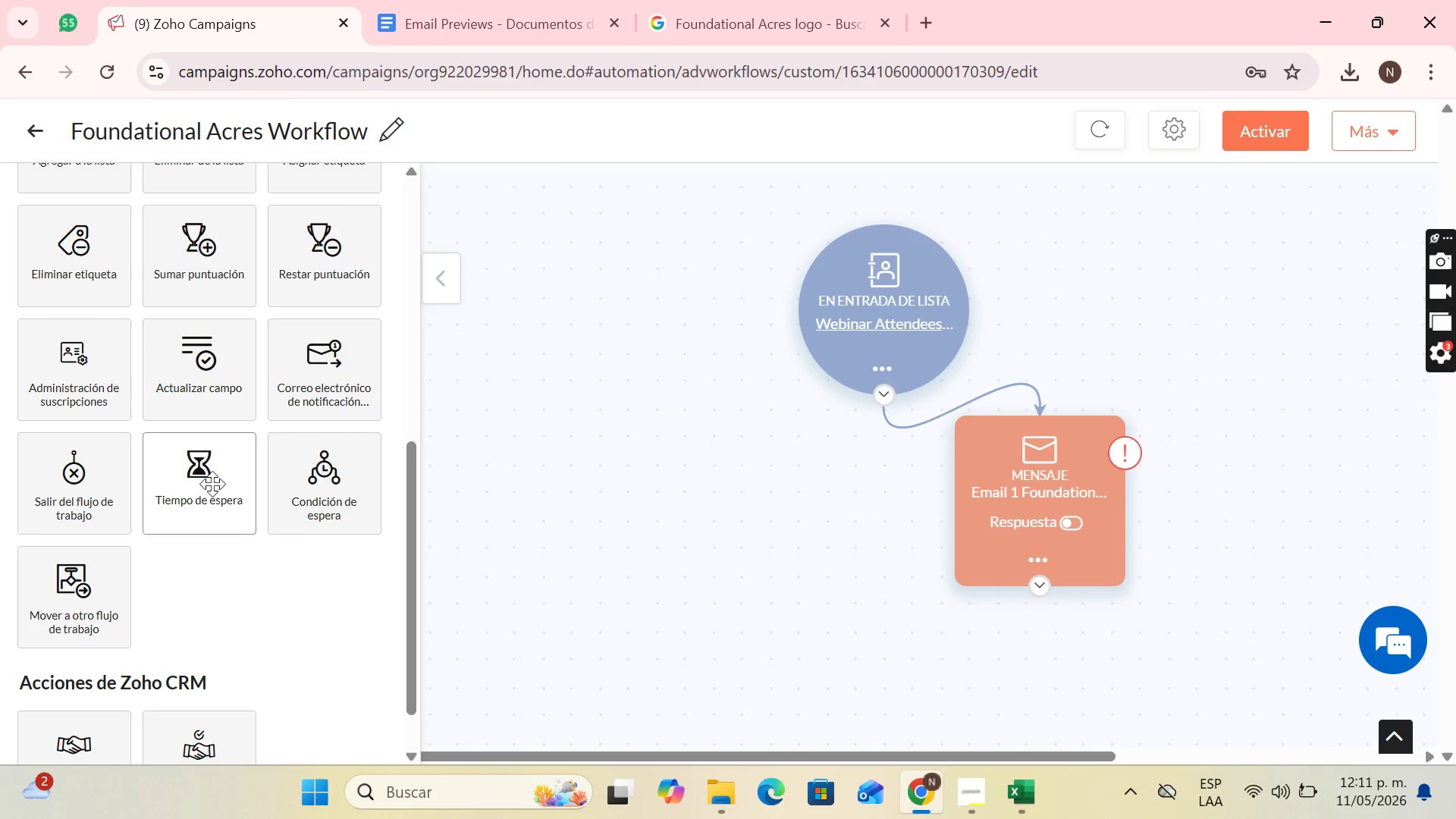 
left_click([984, 797])